 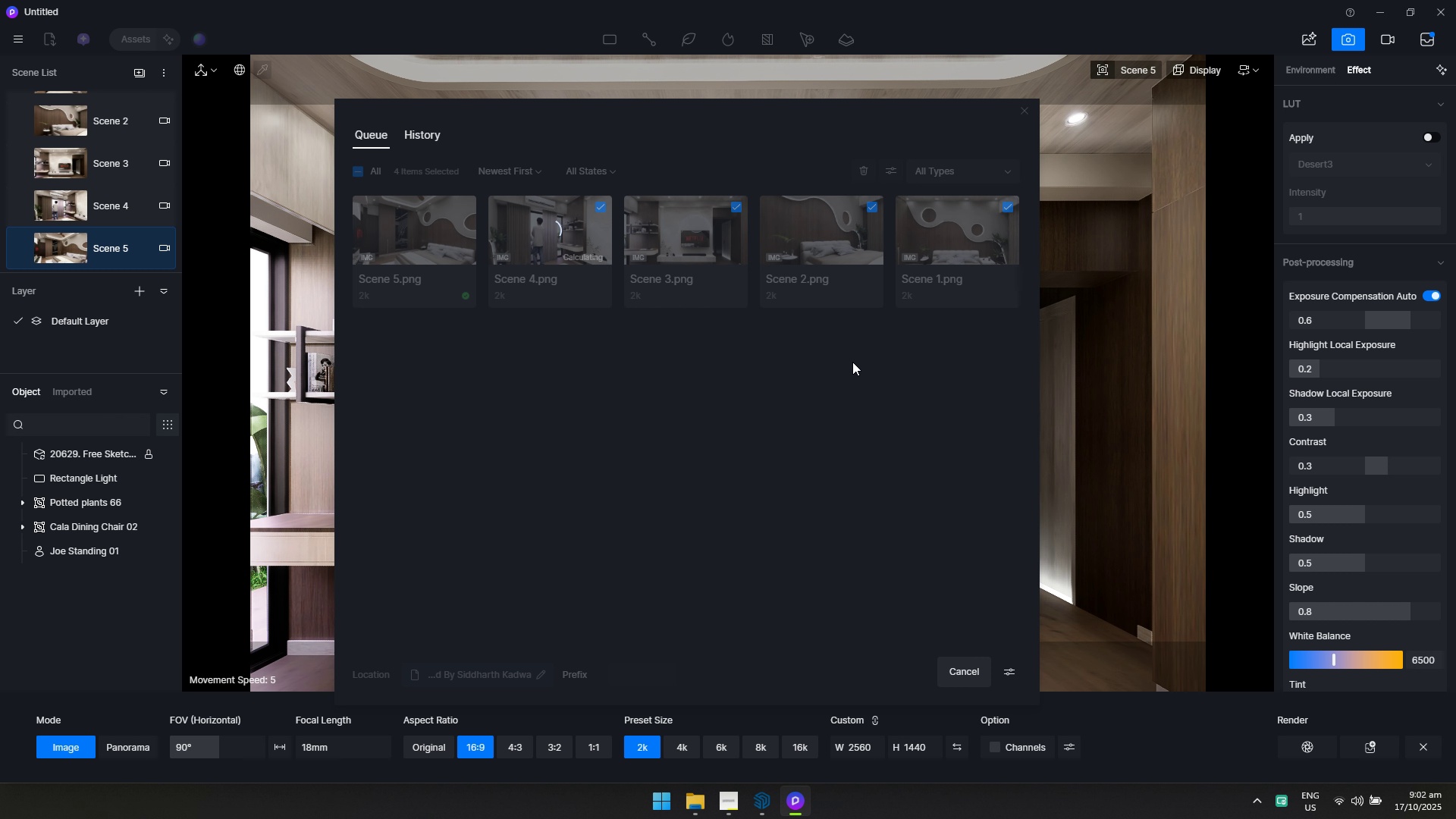 
key(Alt+Tab)
 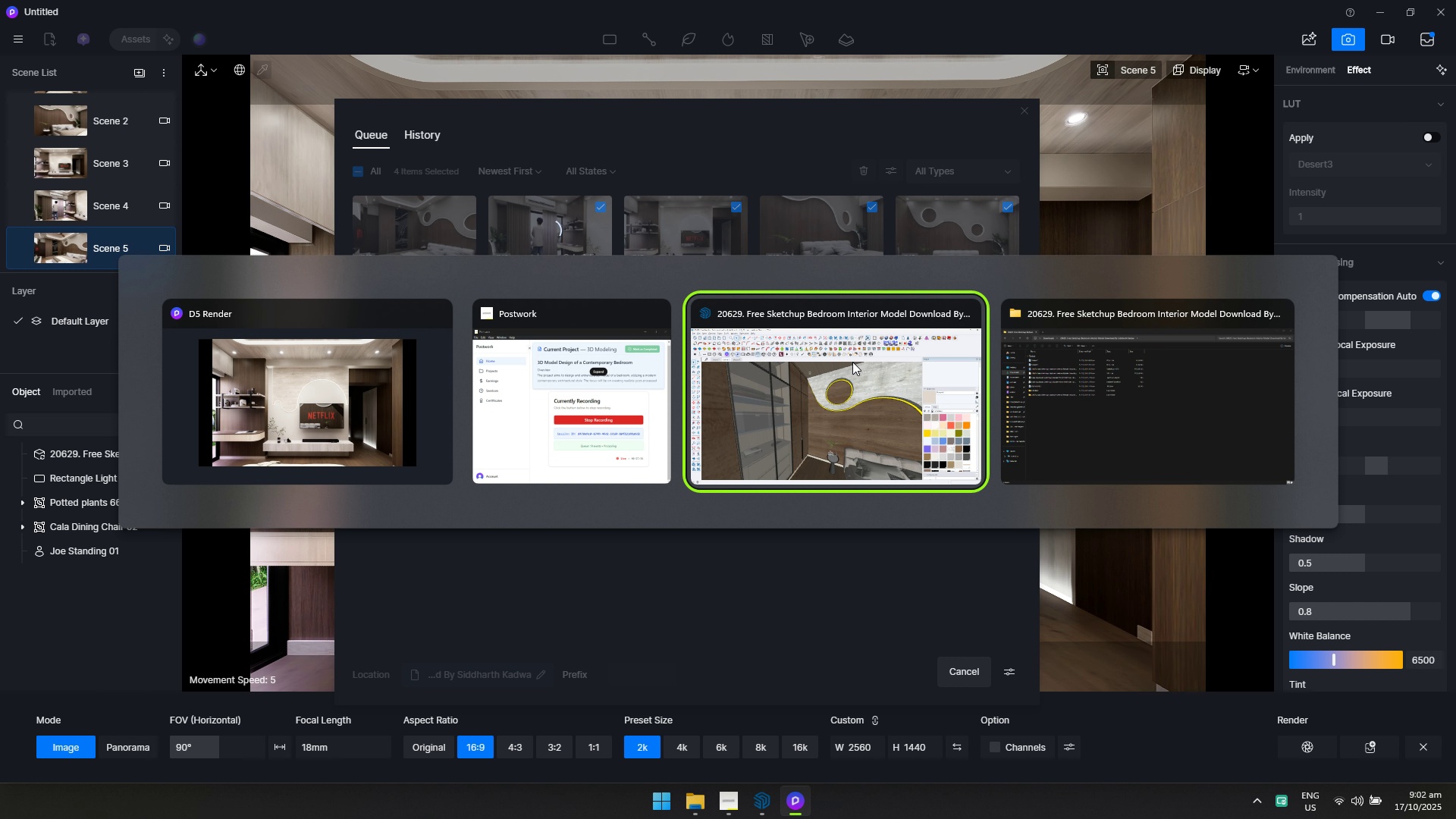 
key(Alt+Tab)
 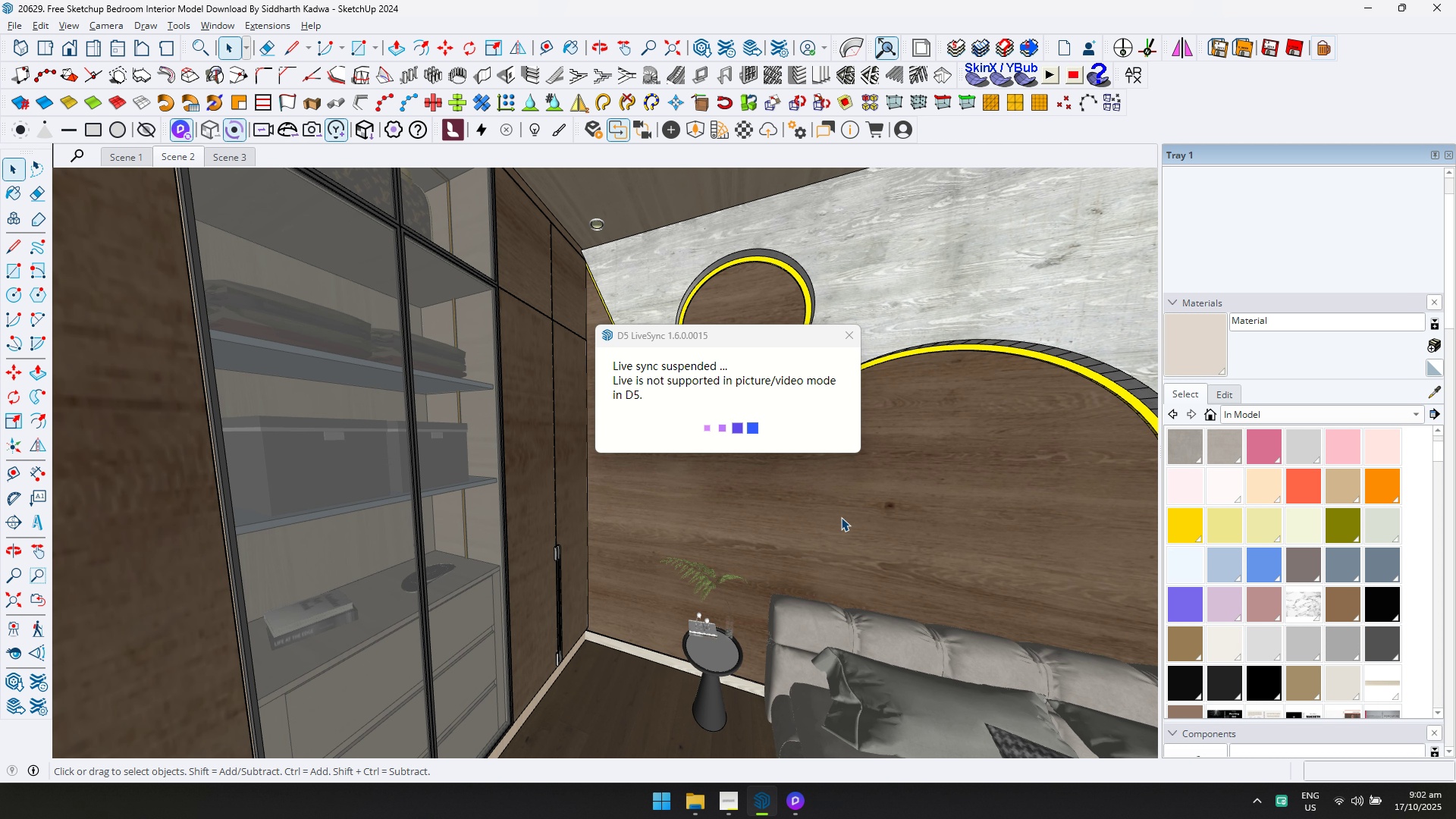 
scroll: coordinate [861, 552], scroll_direction: up, amount: 6.0
 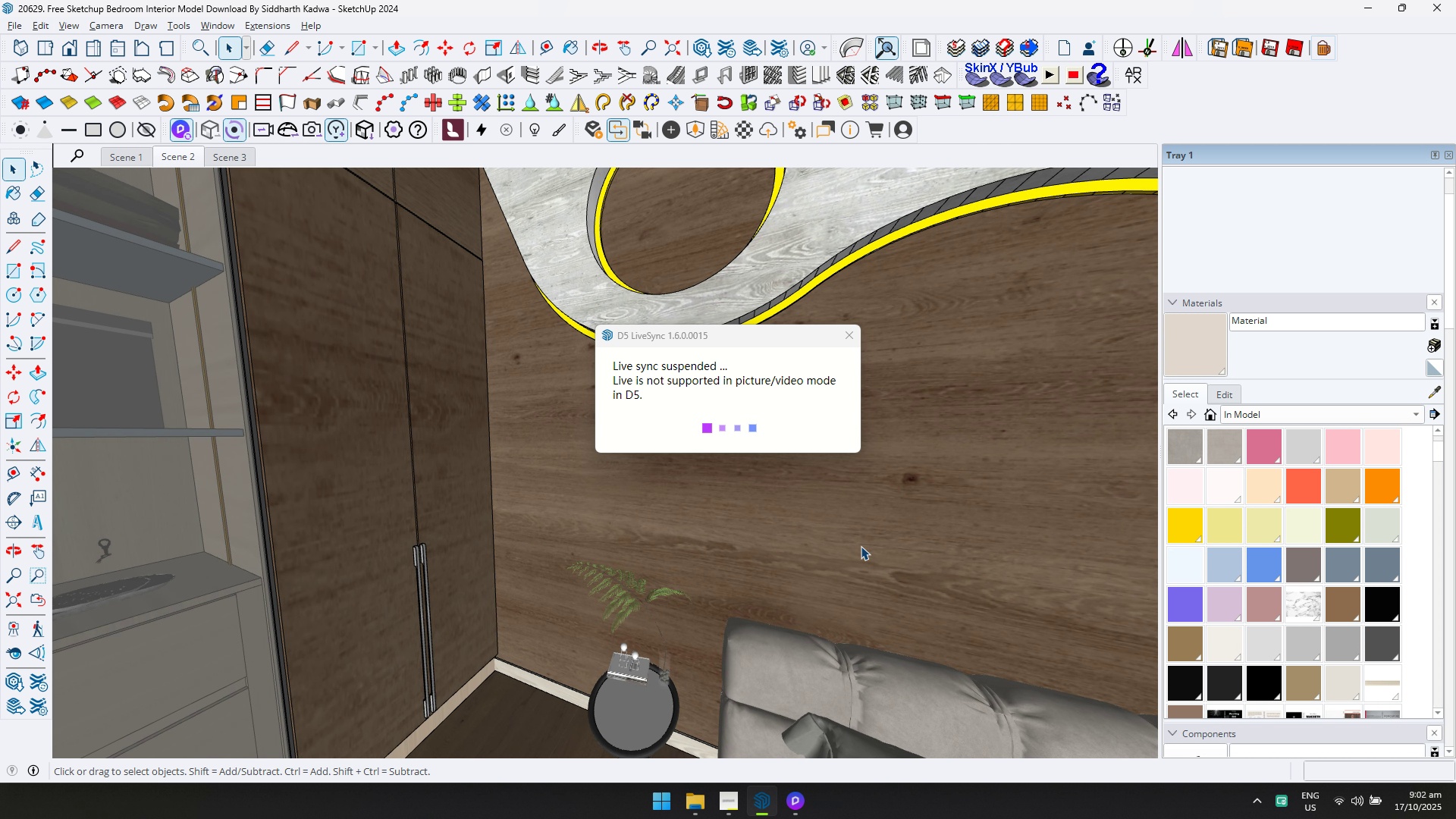 
hold_key(key=ShiftLeft, duration=0.33)
 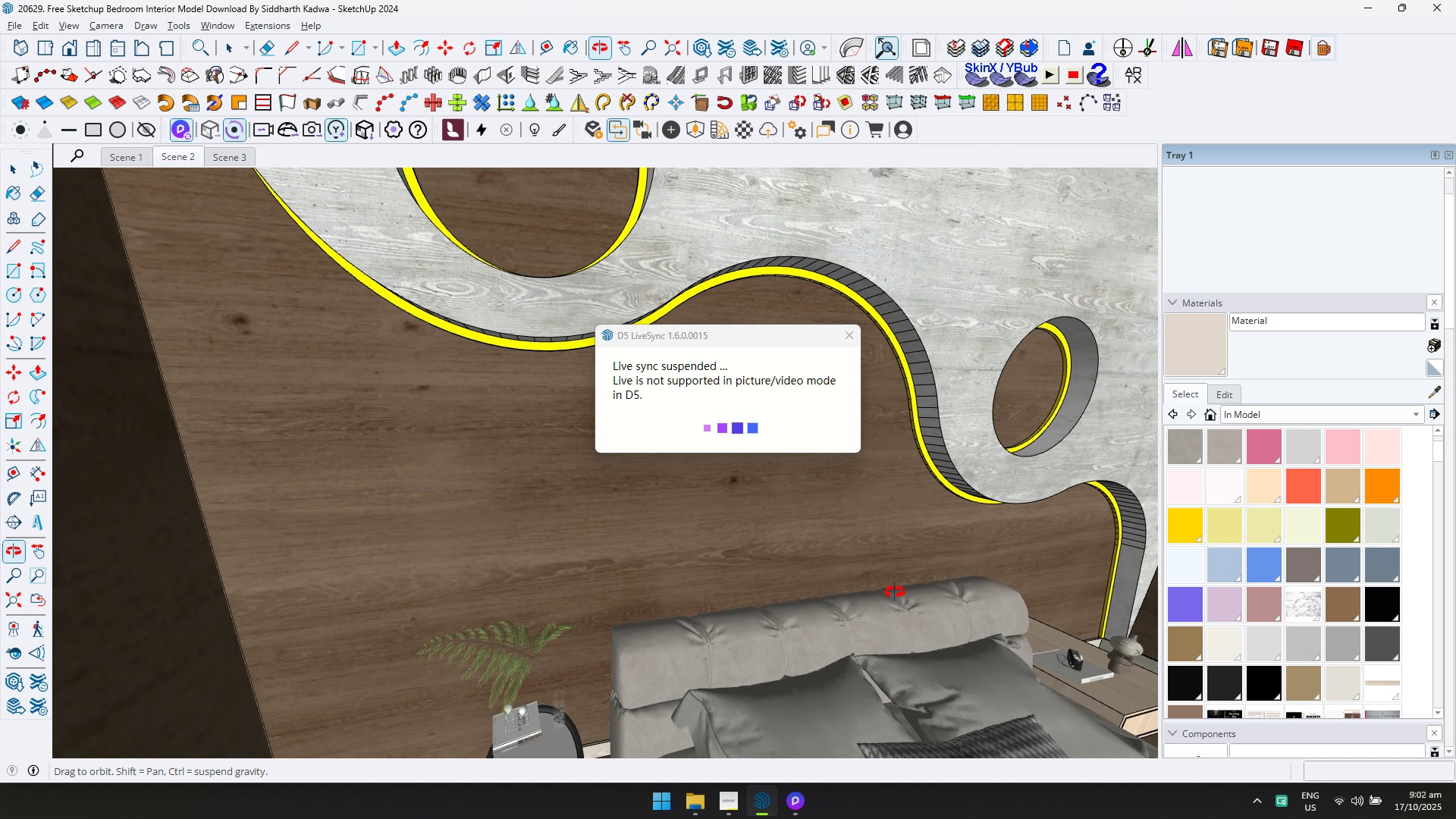 
hold_key(key=ShiftLeft, duration=0.55)
 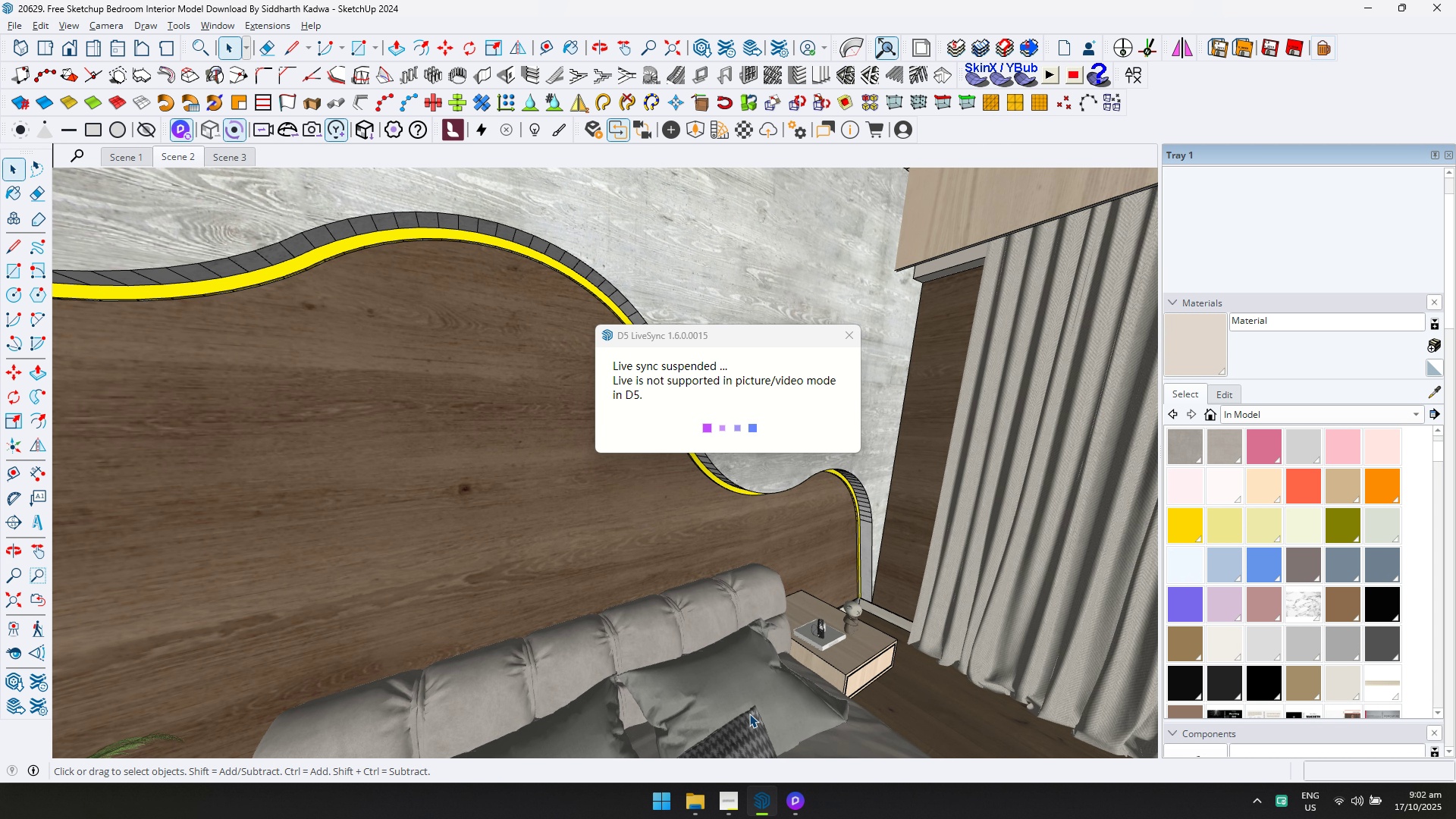 
key(Alt+AltLeft)
 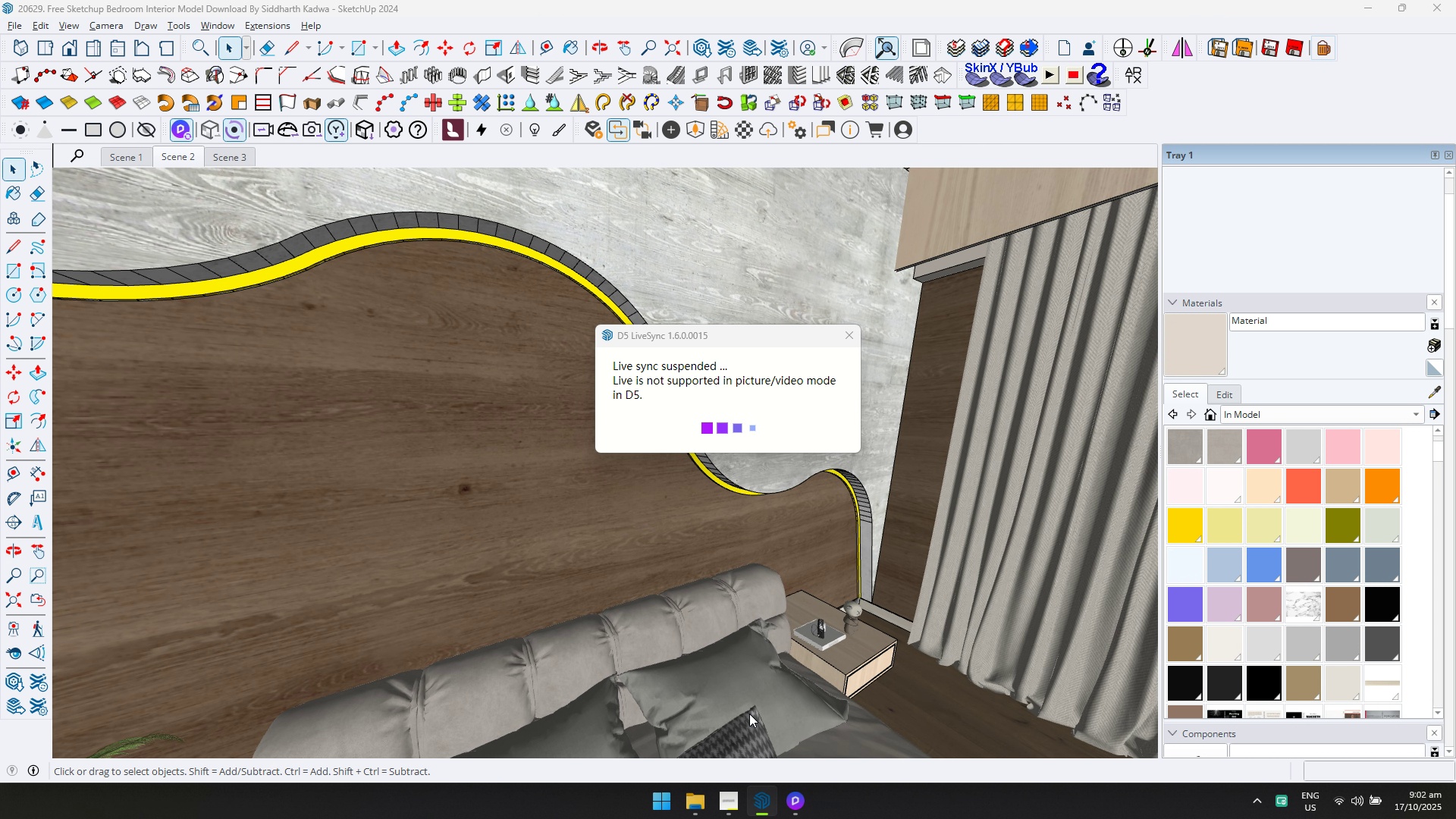 
key(Alt+Tab)
 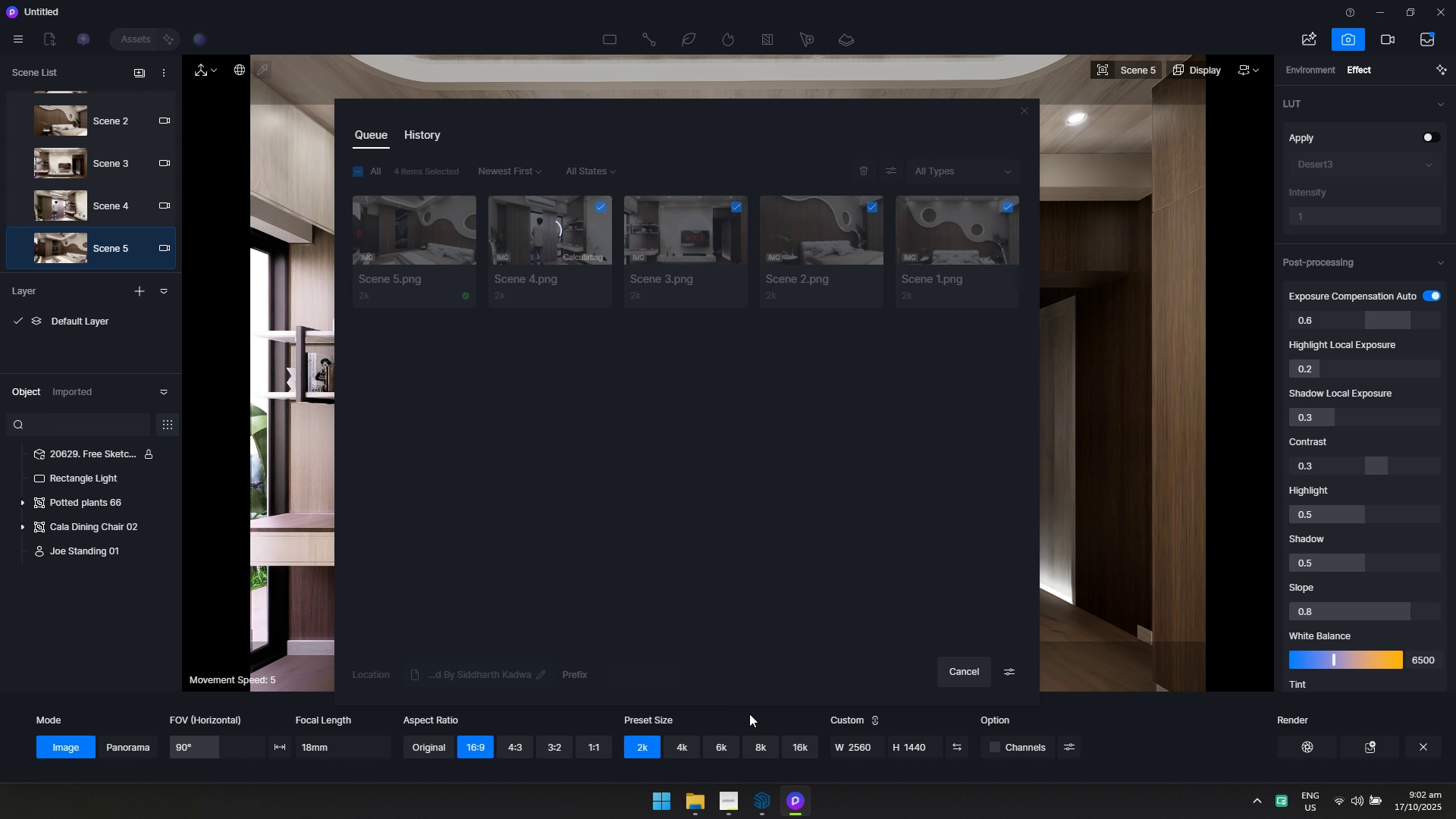 
key(Alt+AltLeft)
 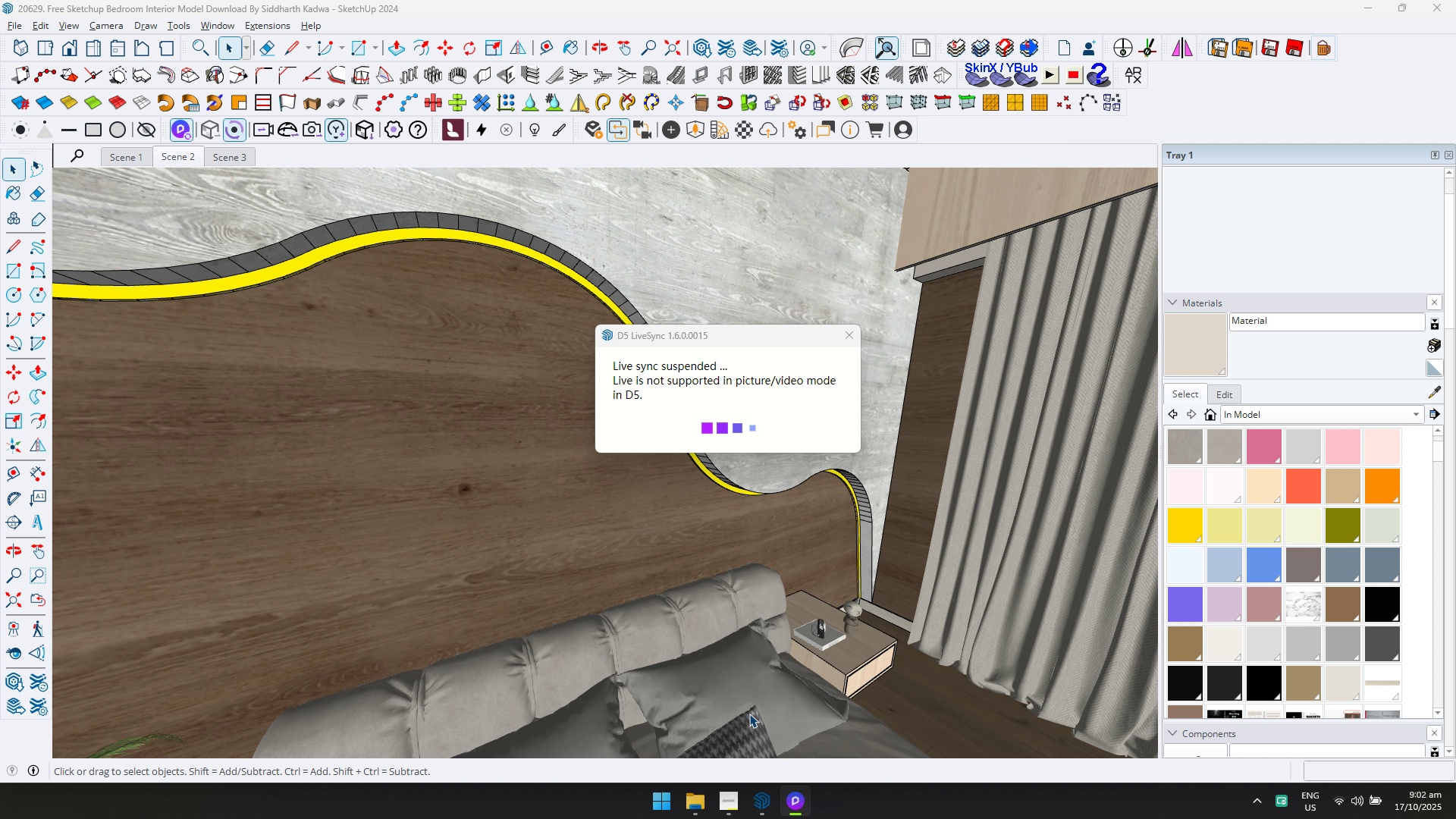 
key(Alt+Tab)
 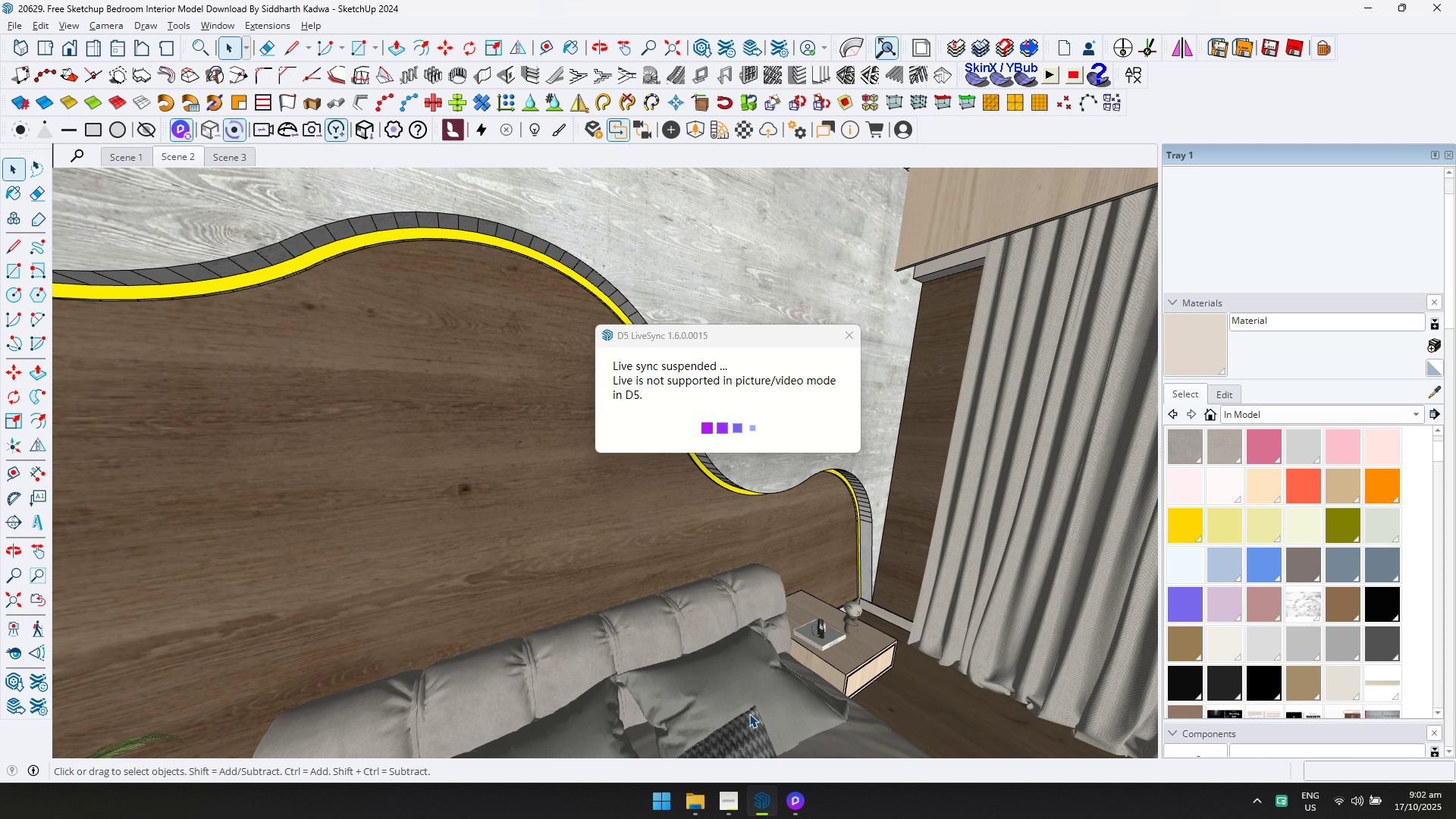 
wait(12.22)
 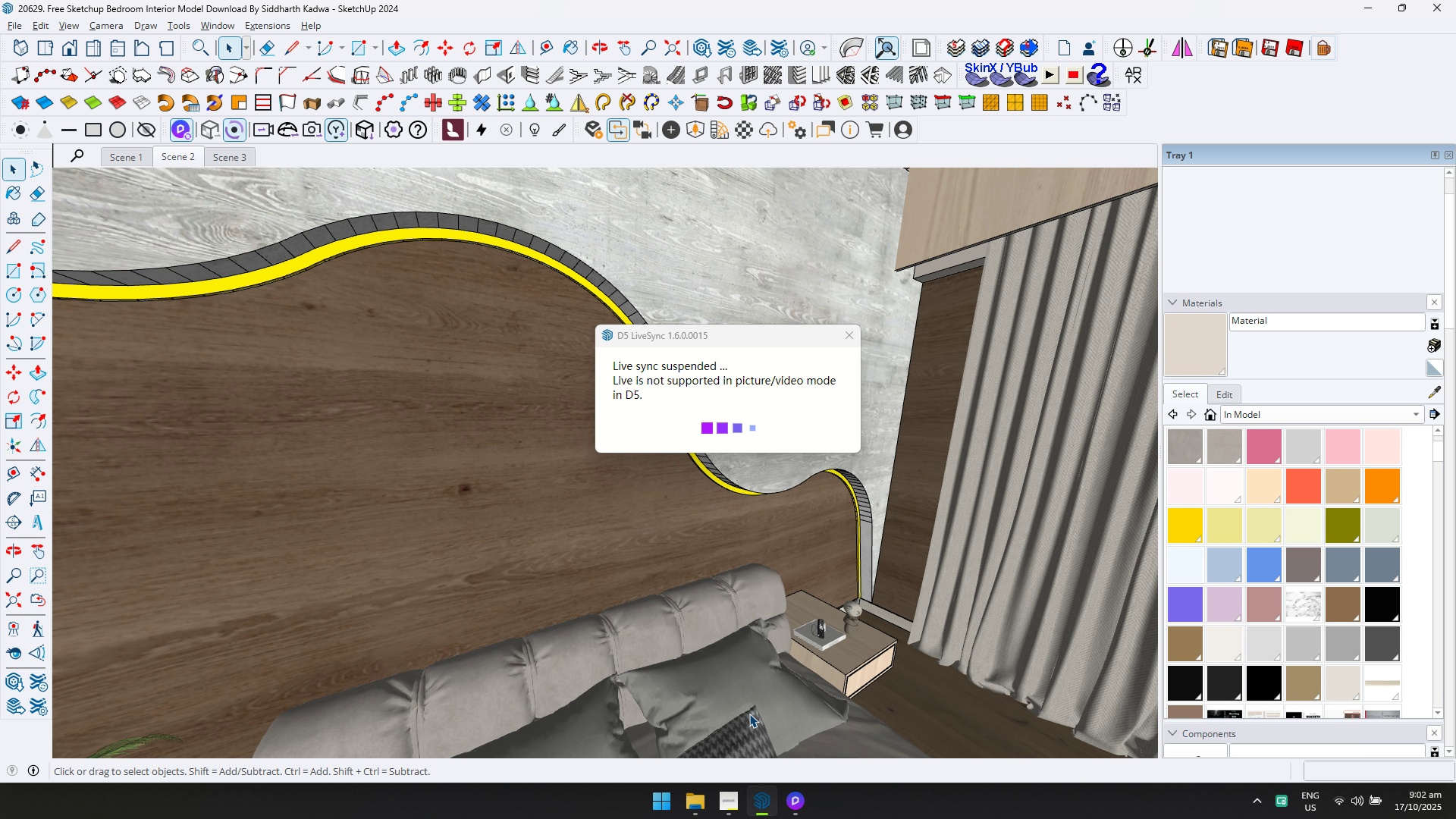 
key(Alt+AltLeft)
 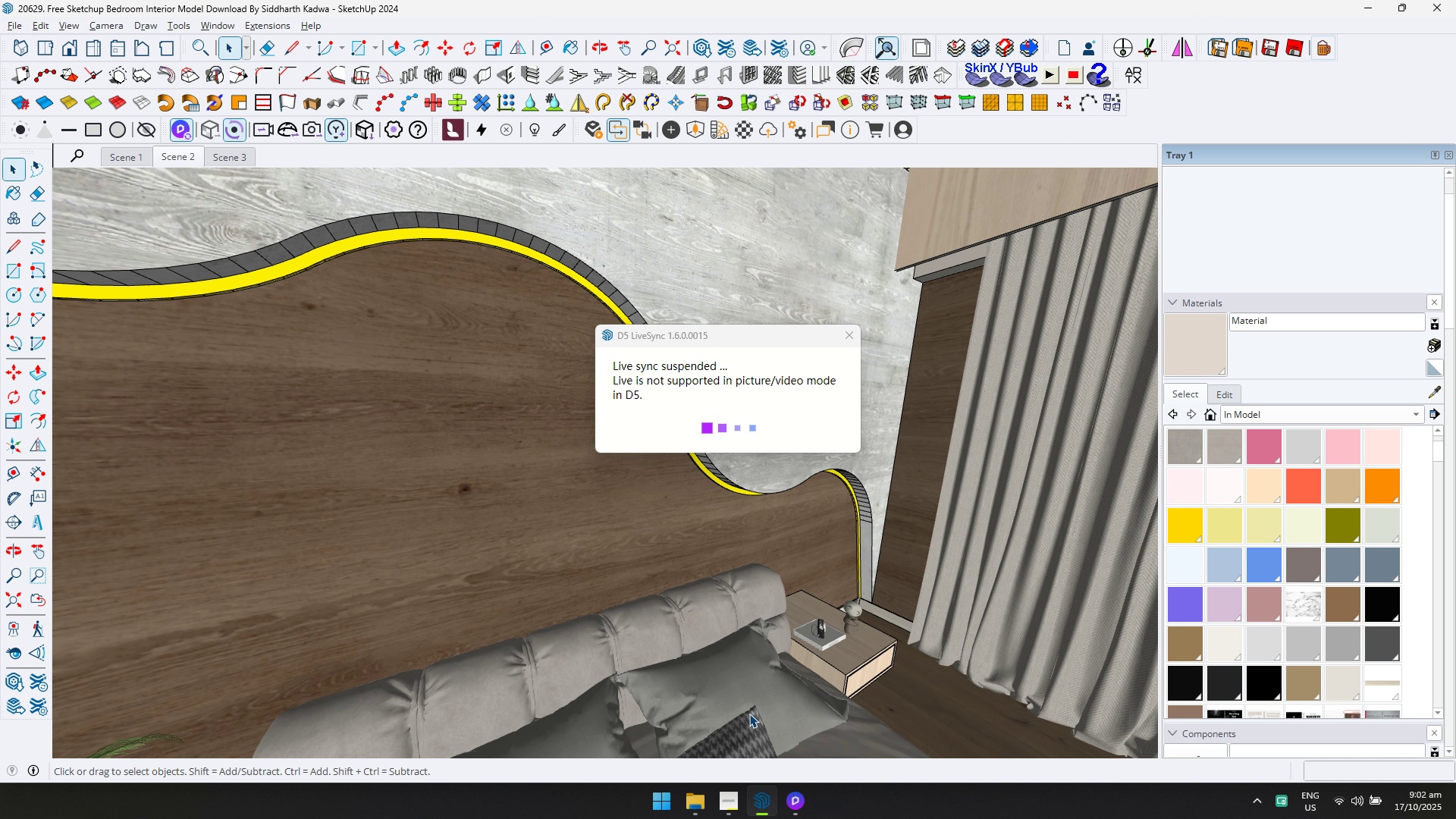 
key(Alt+Tab)
 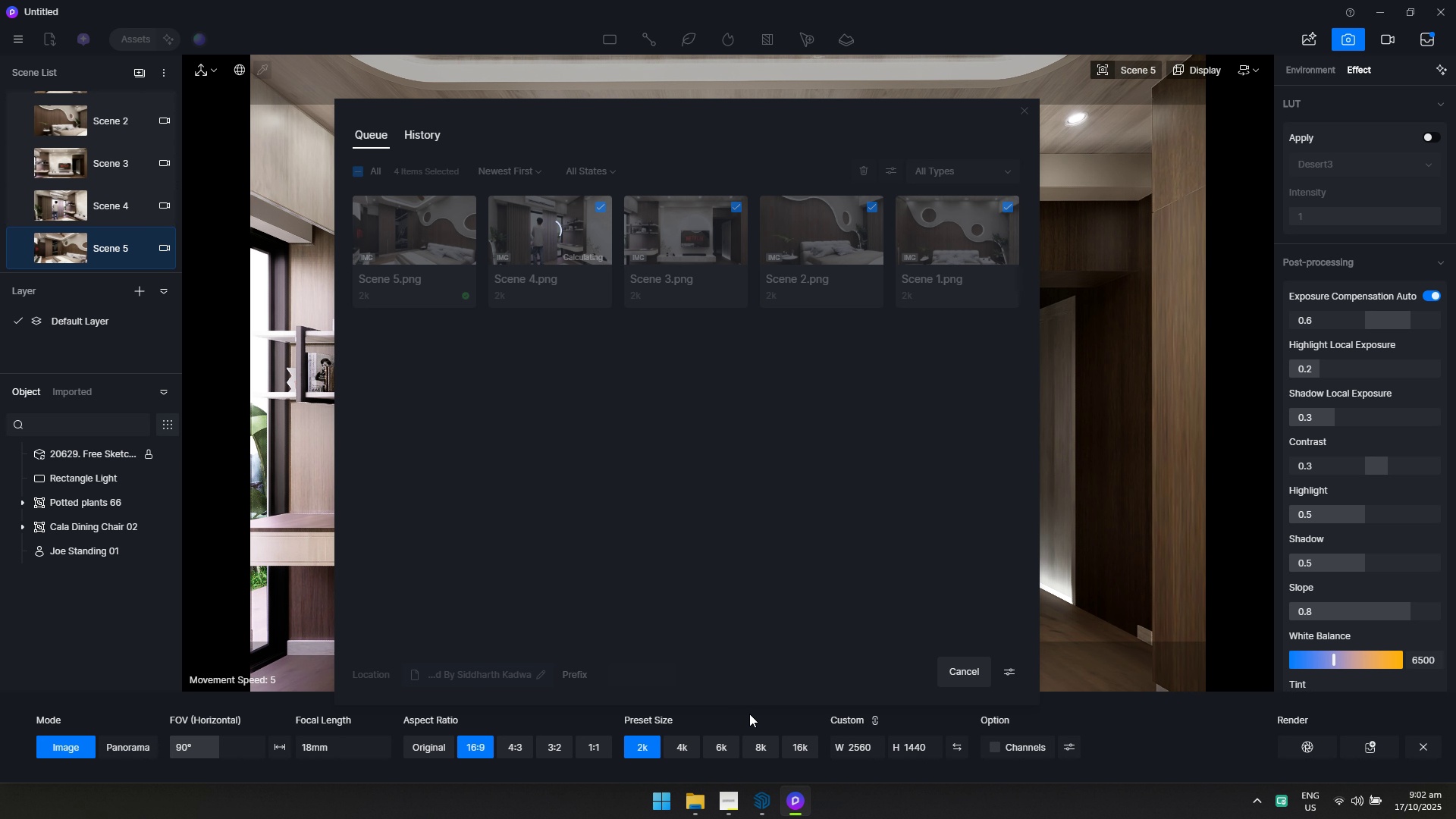 
key(Alt+Tab)
 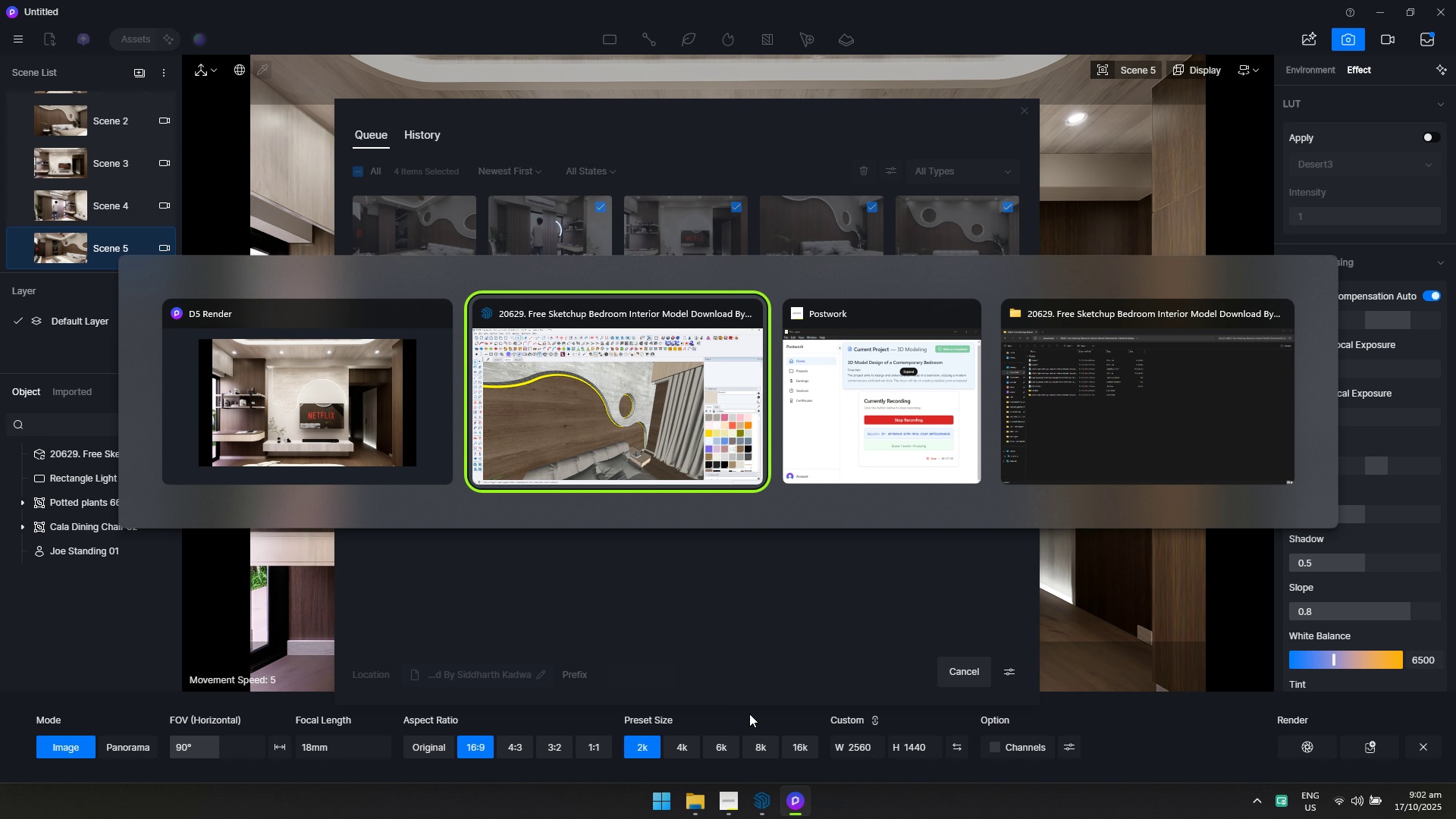 
key(Alt+Tab)